 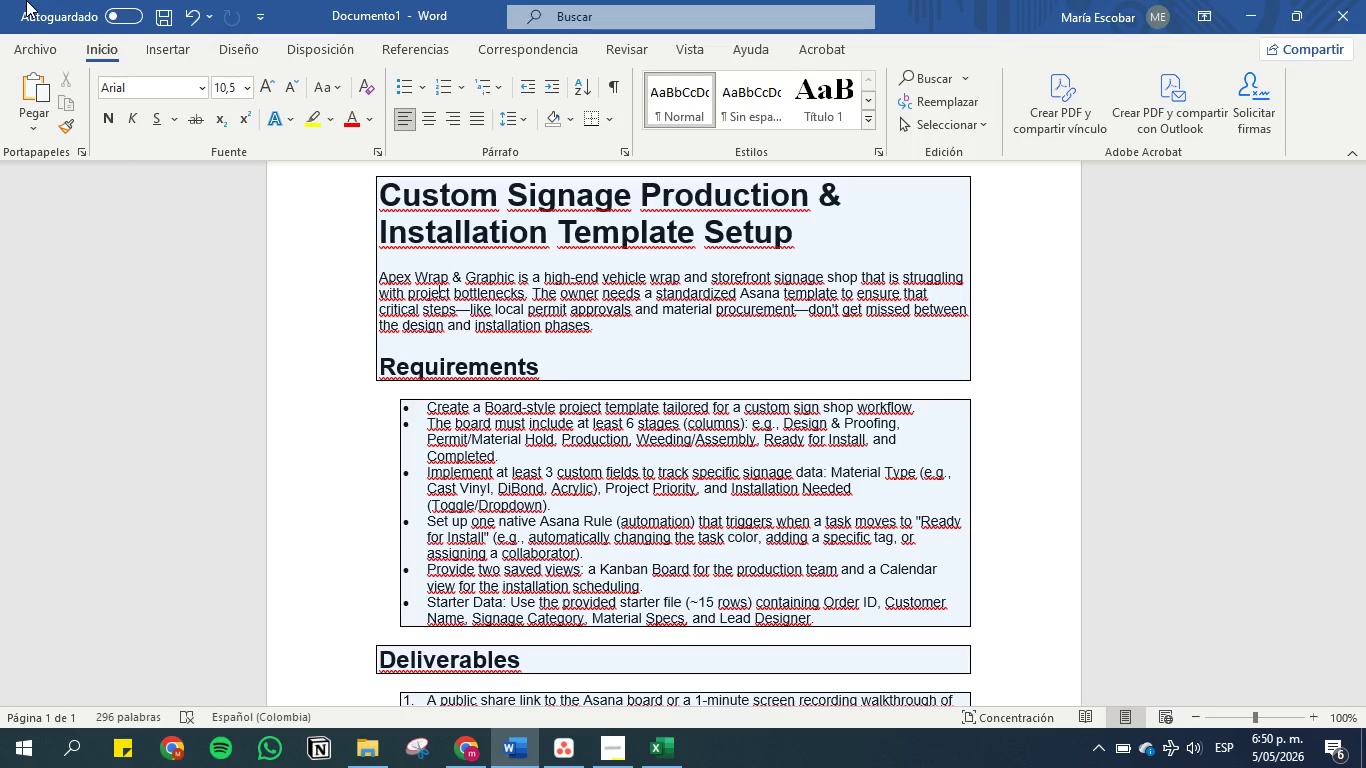 
scroll: coordinate [389, 291], scroll_direction: down, amount: 12.0
 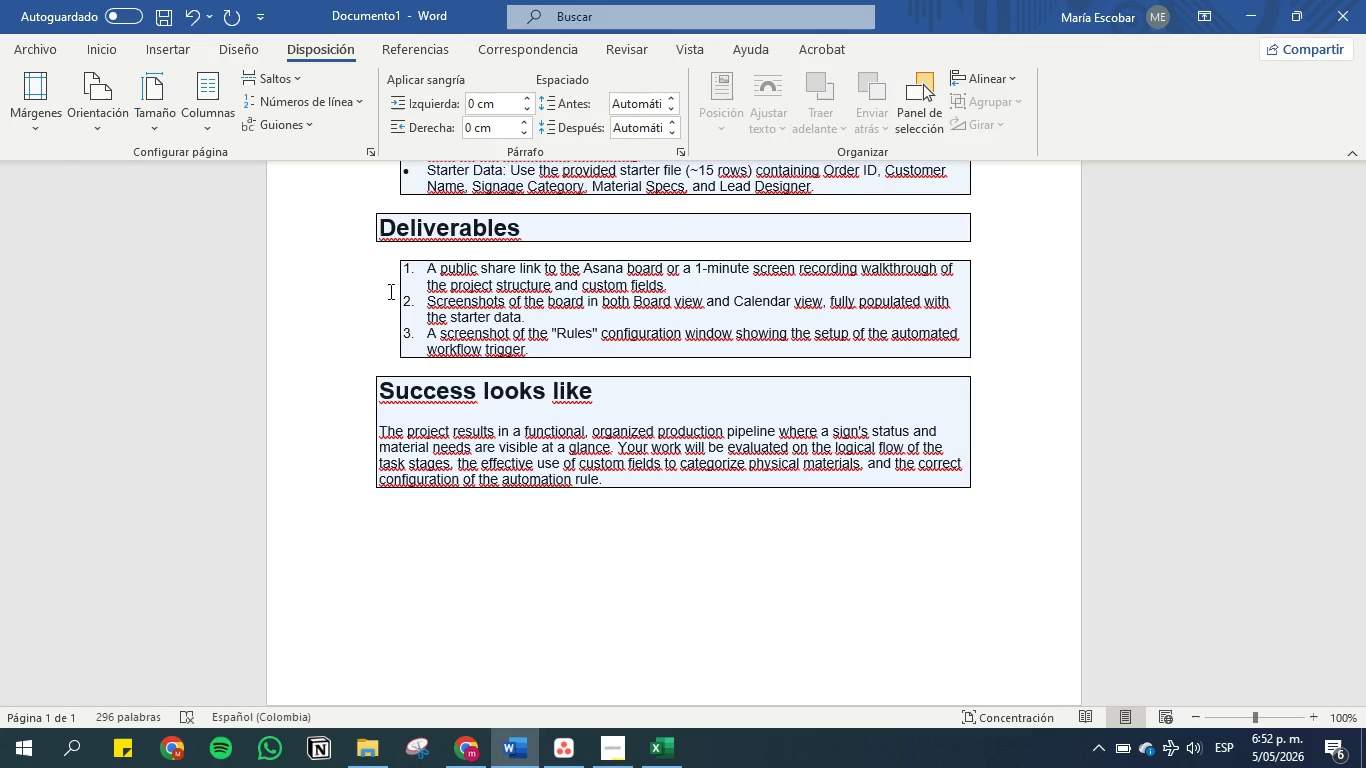 
wait(71.29)
 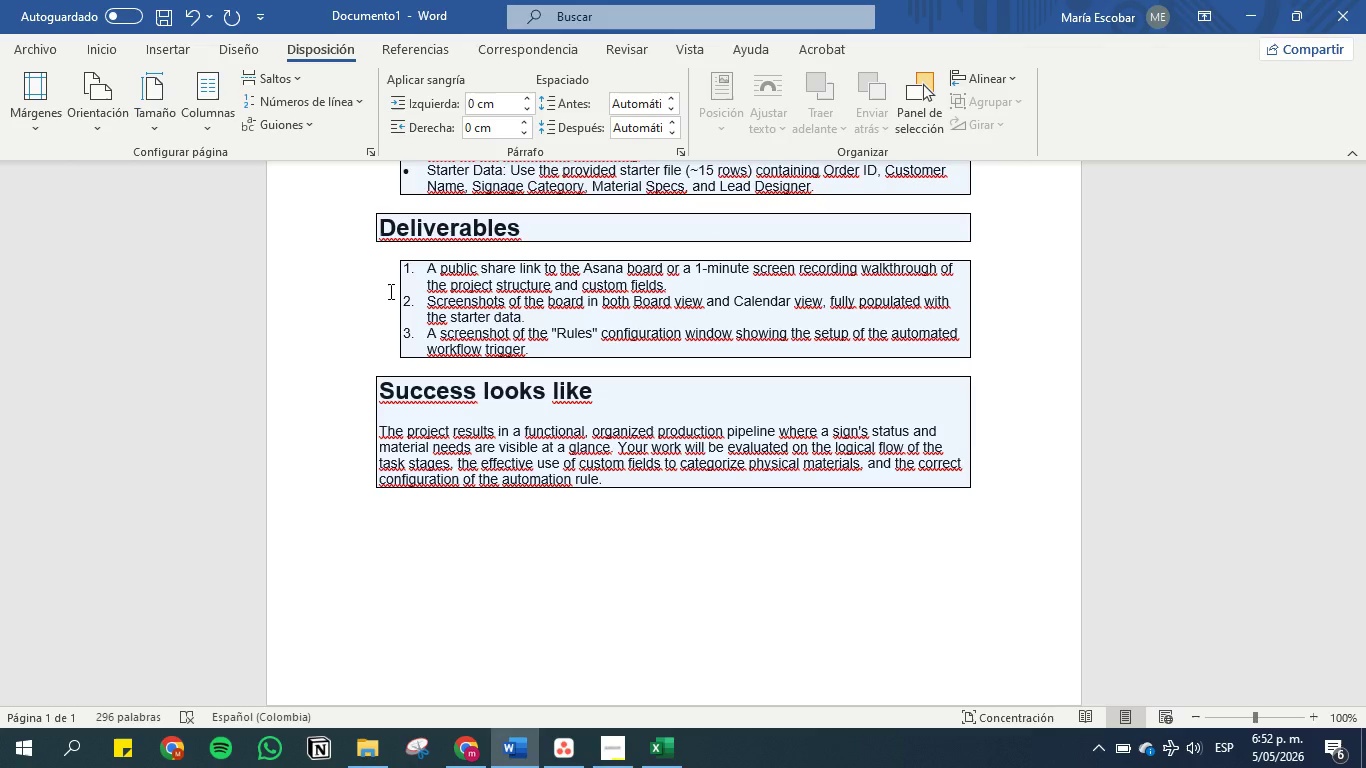 
scroll: coordinate [1286, 599], scroll_direction: up, amount: 11.0
 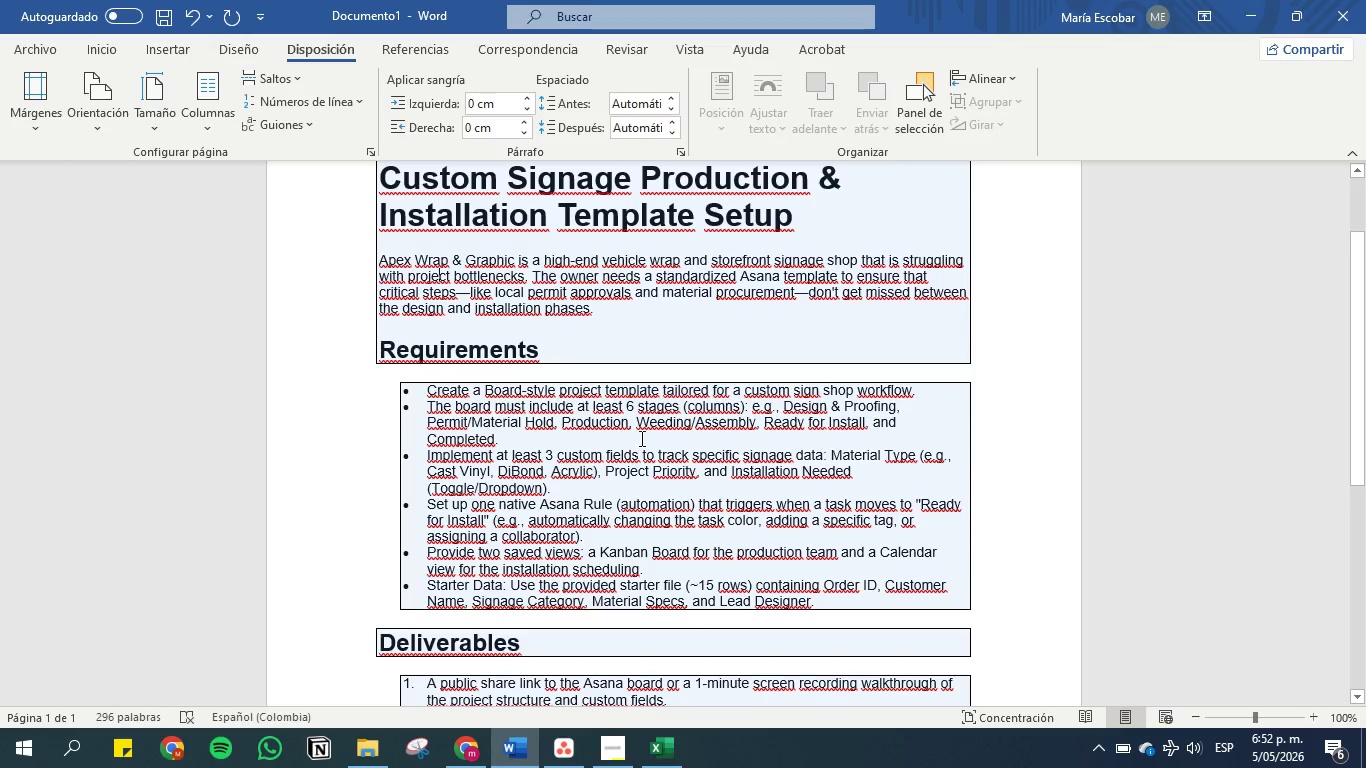 
wait(5.2)
 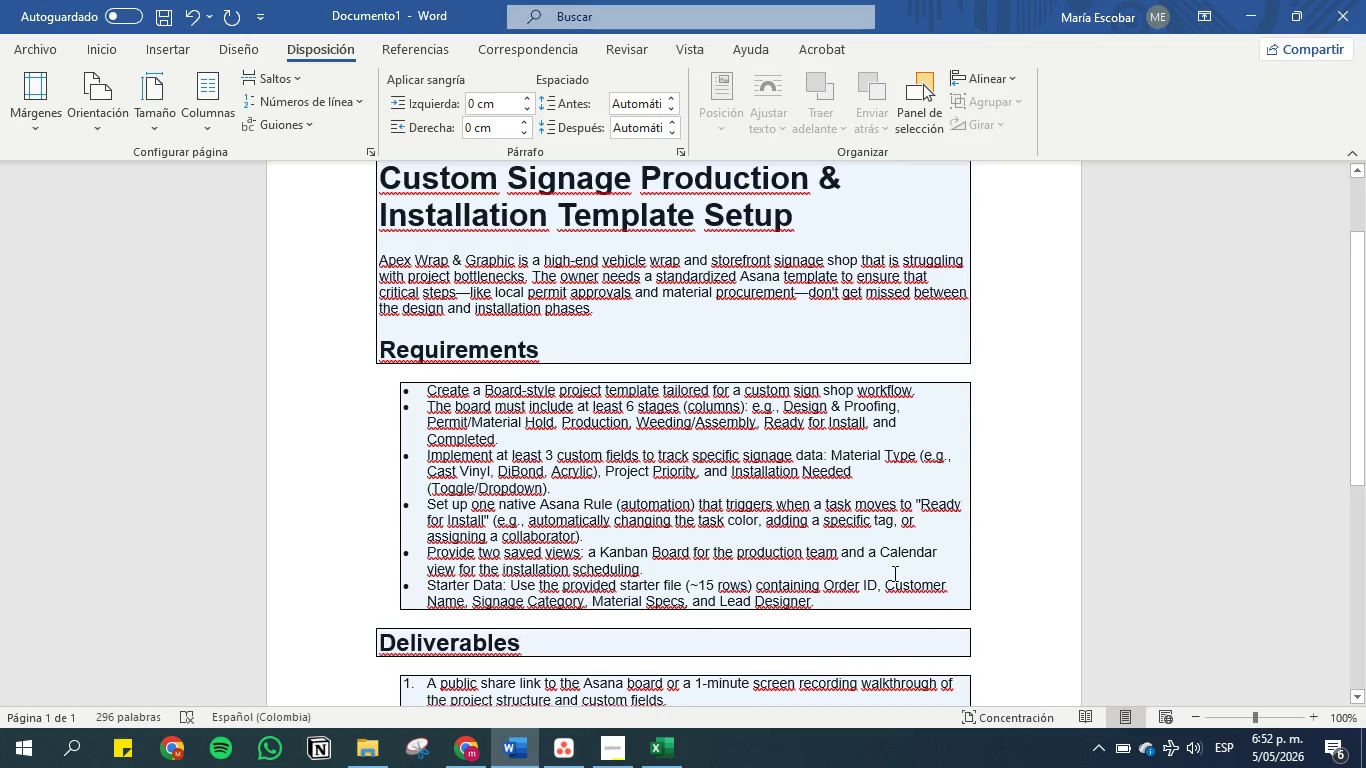 
scroll: coordinate [644, 424], scroll_direction: up, amount: 1.0
 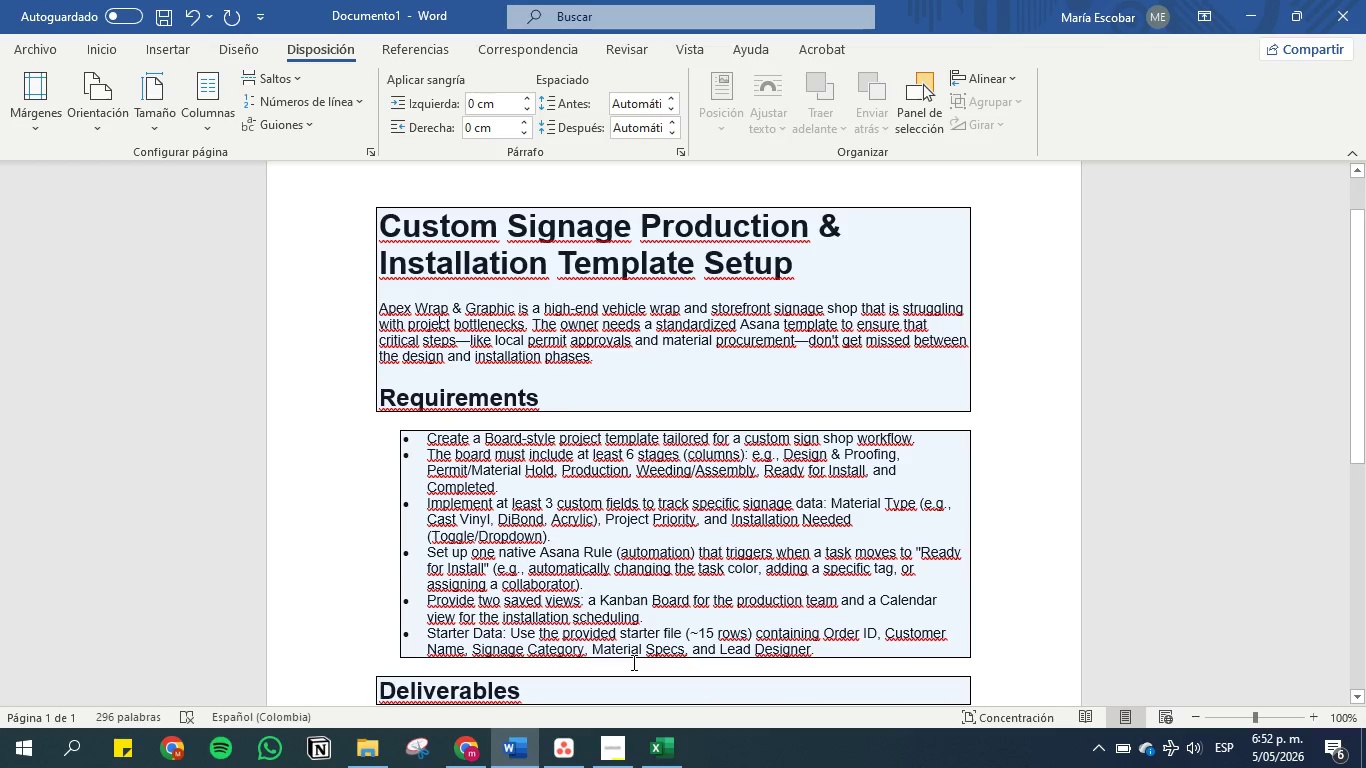 
scroll: coordinate [632, 663], scroll_direction: down, amount: 1.0
 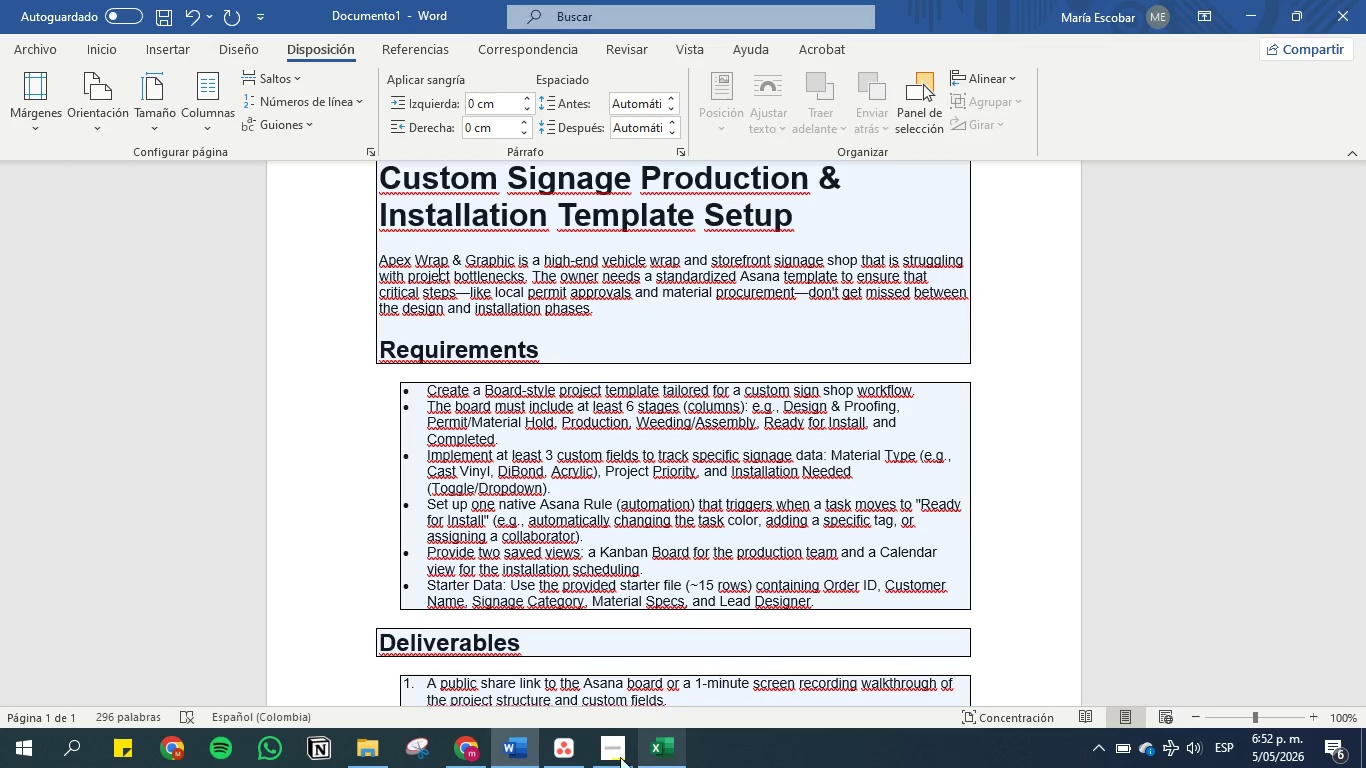 
left_click([573, 761])
 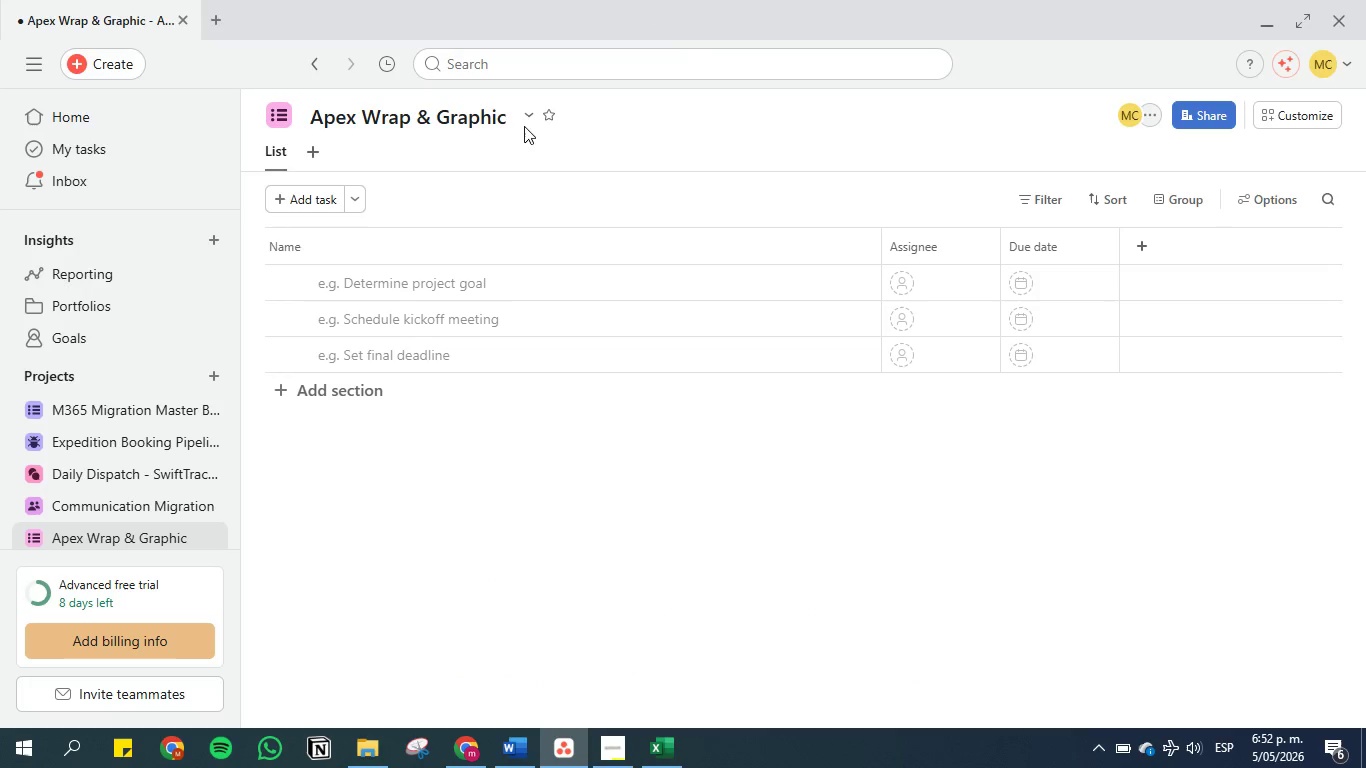 
left_click([531, 115])
 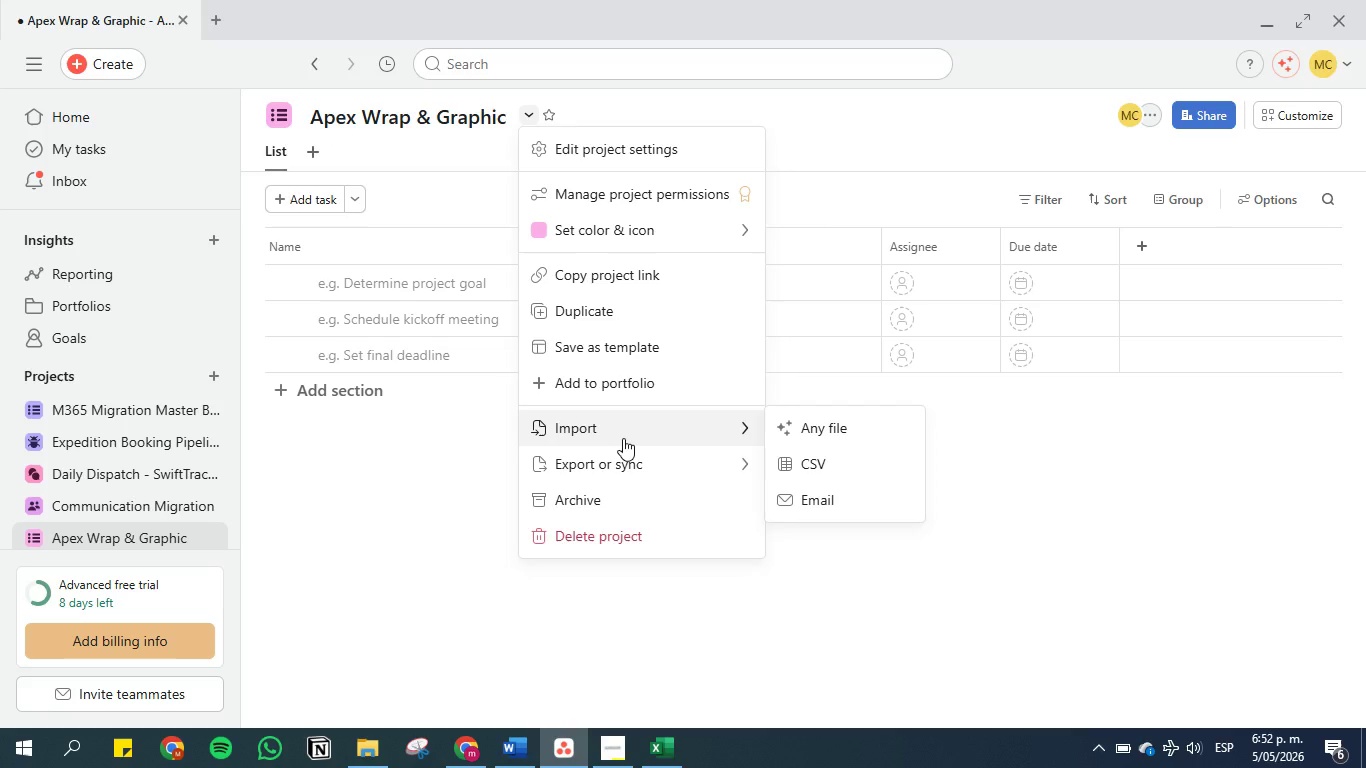 
left_click([821, 461])
 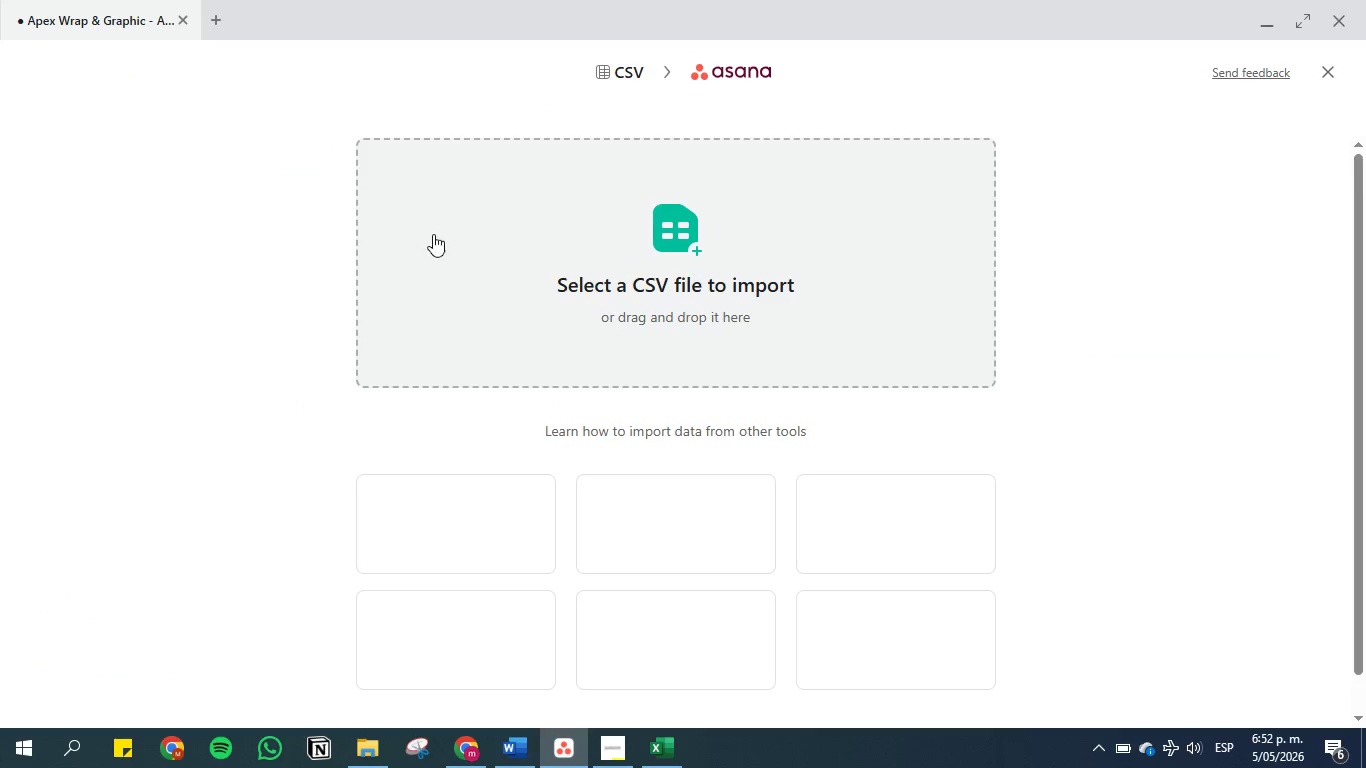 
left_click([676, 267])
 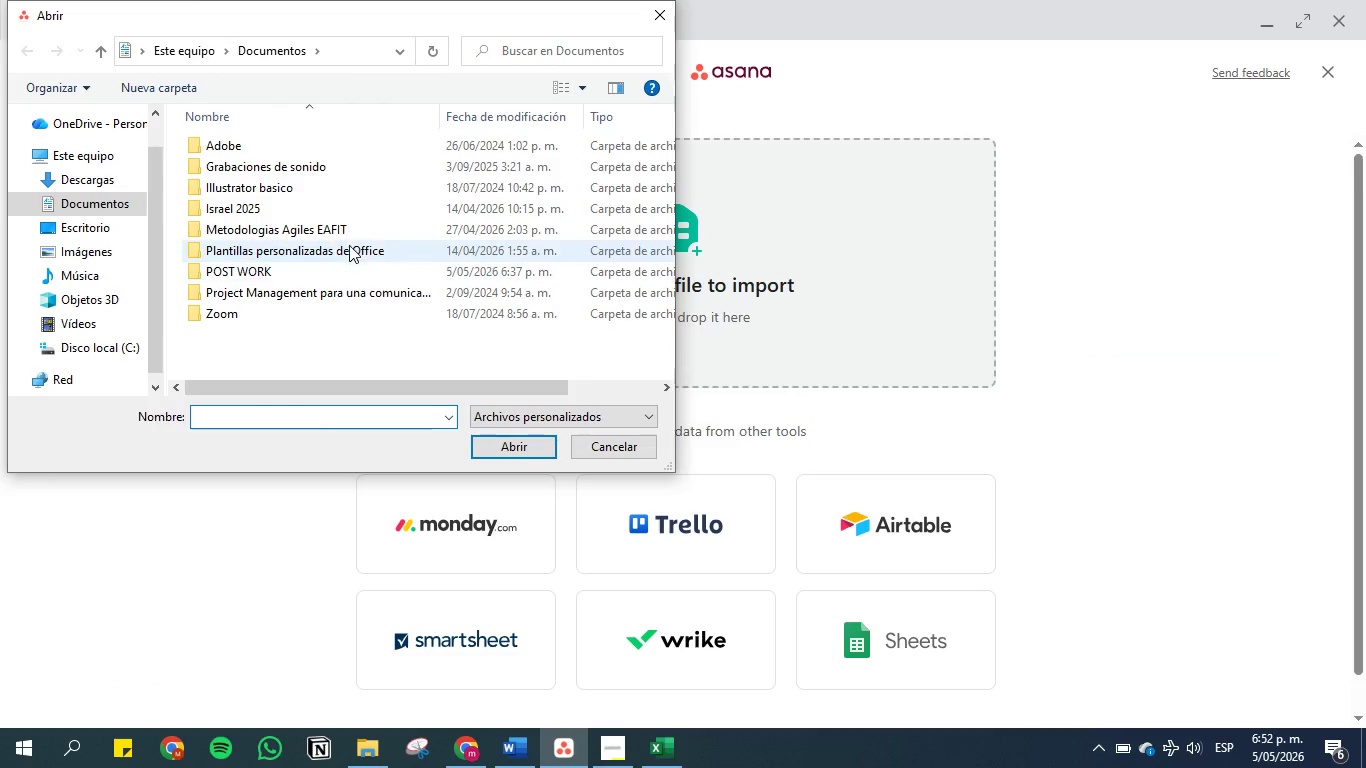 
double_click([295, 271])
 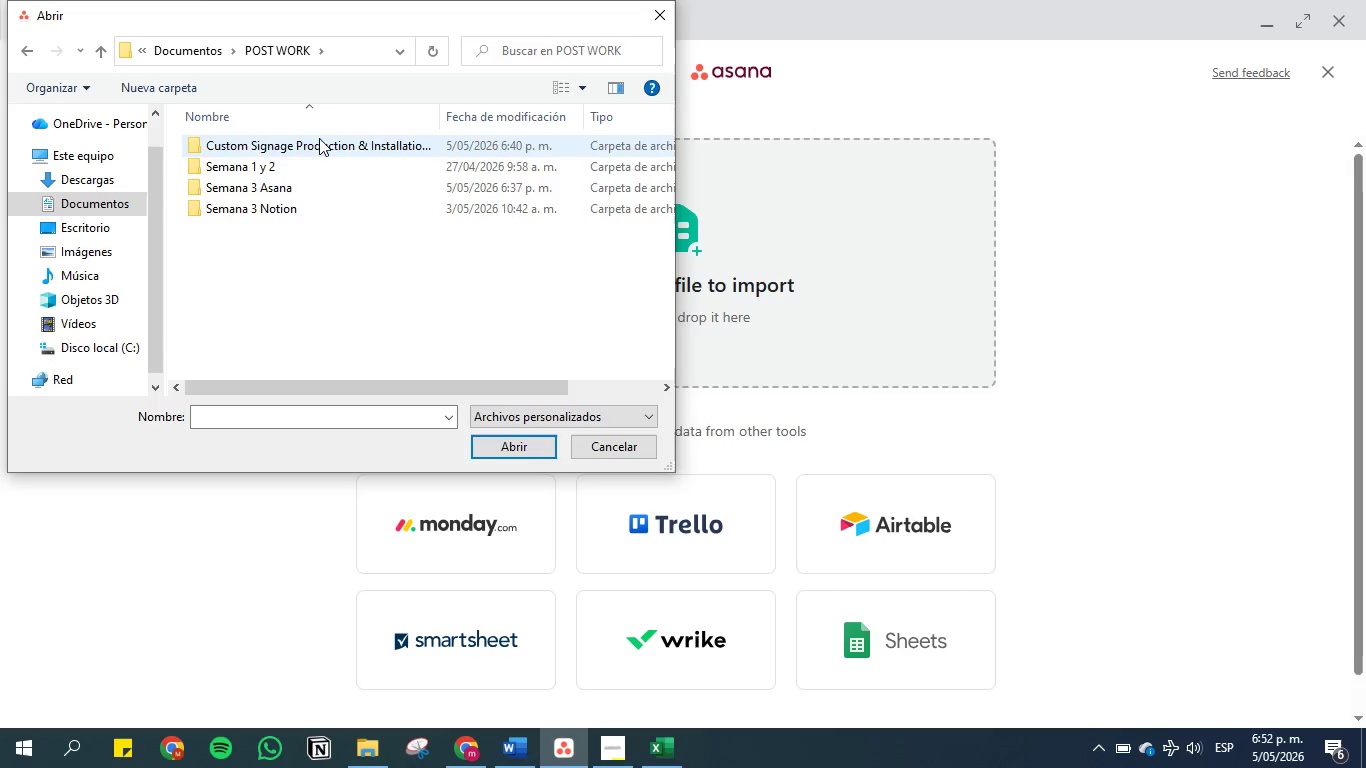 
double_click([320, 138])
 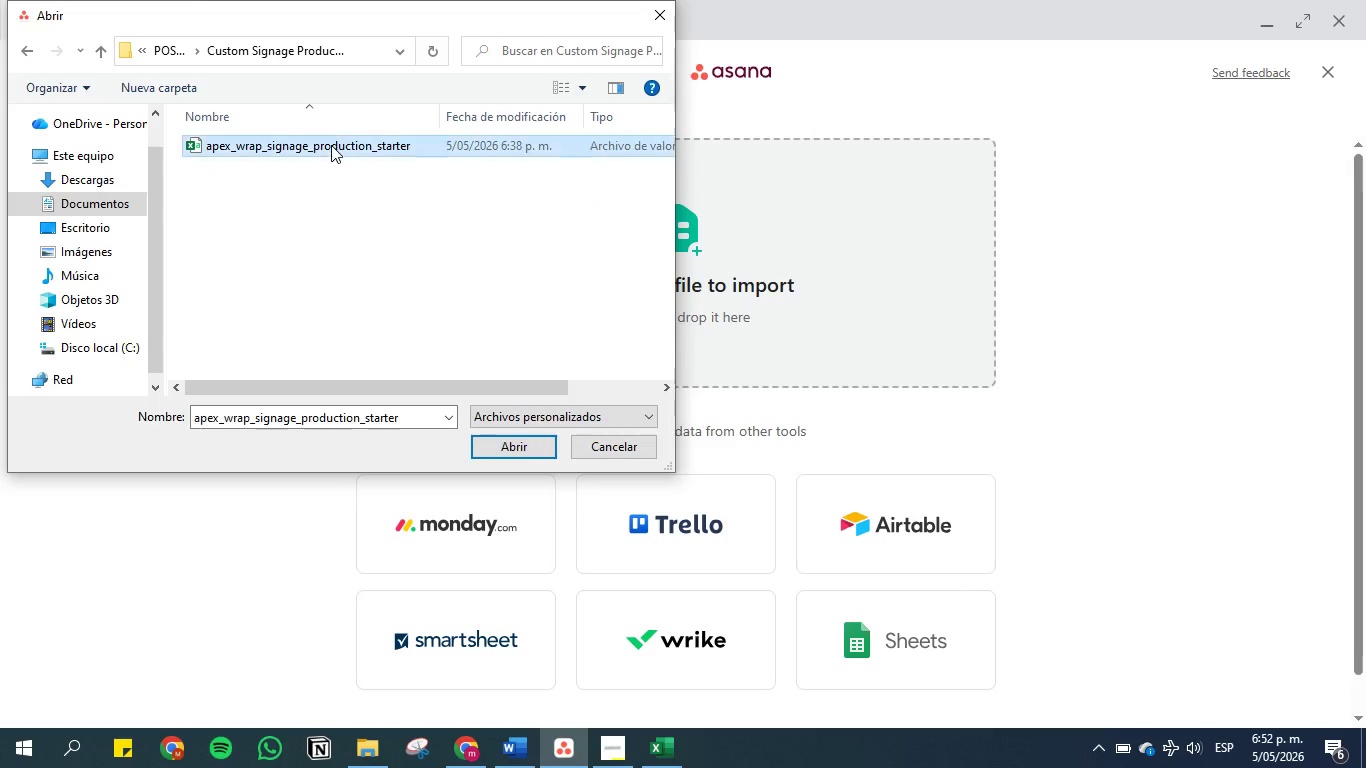 
double_click([331, 145])
 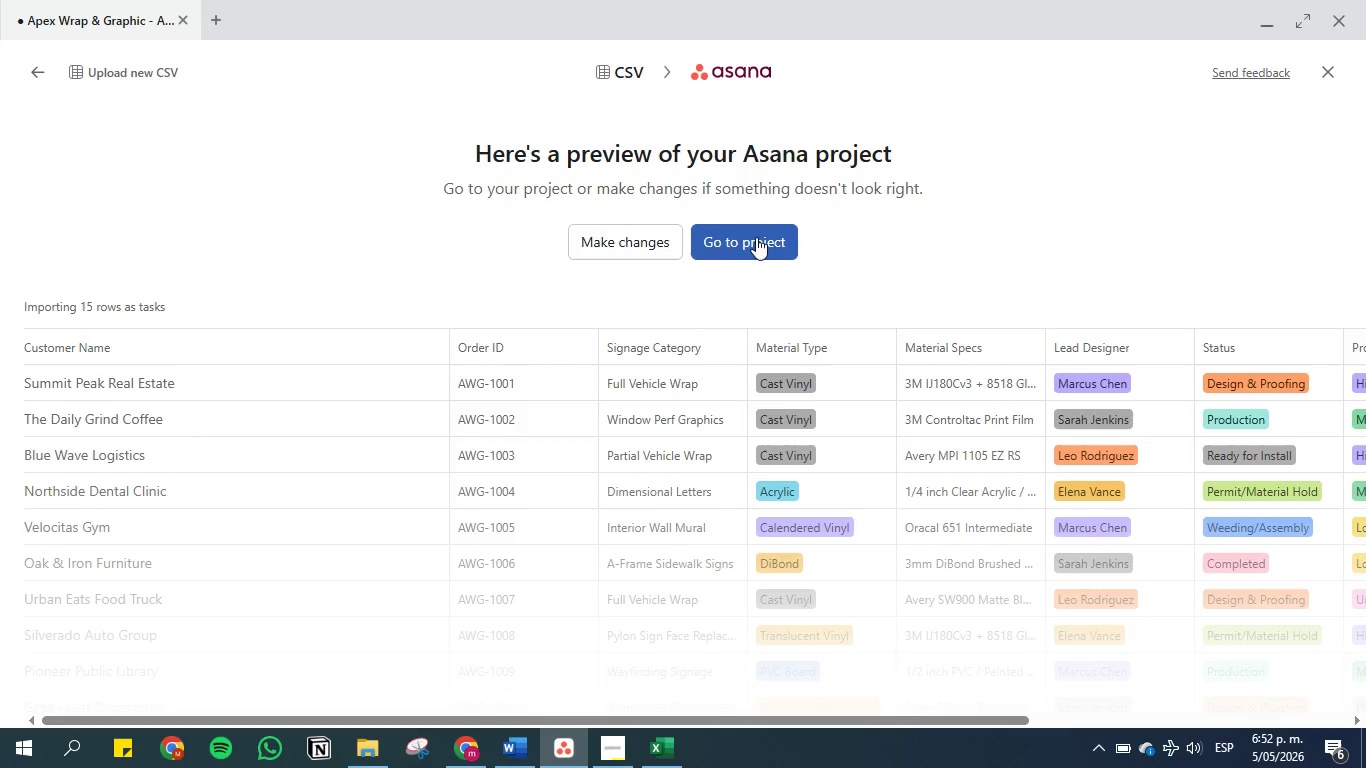 
left_click([756, 237])
 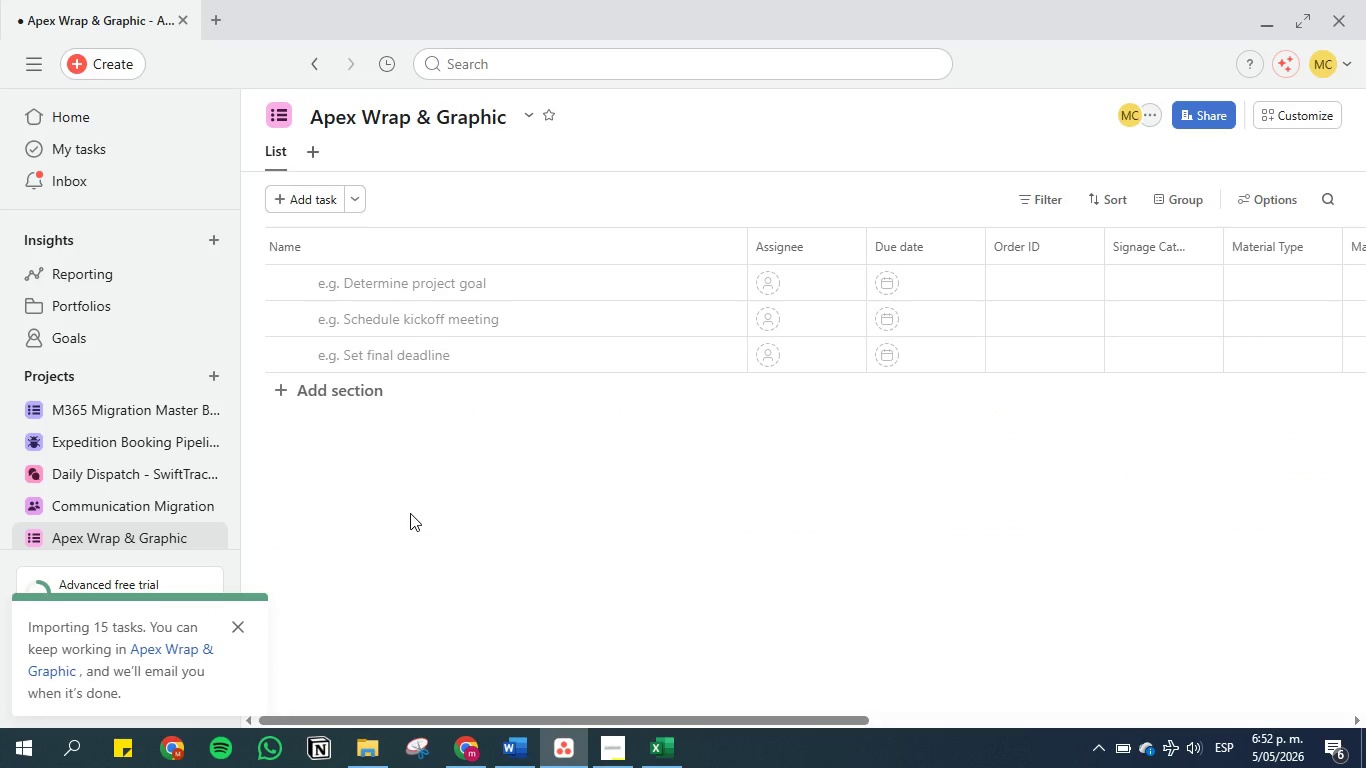 
wait(8.72)
 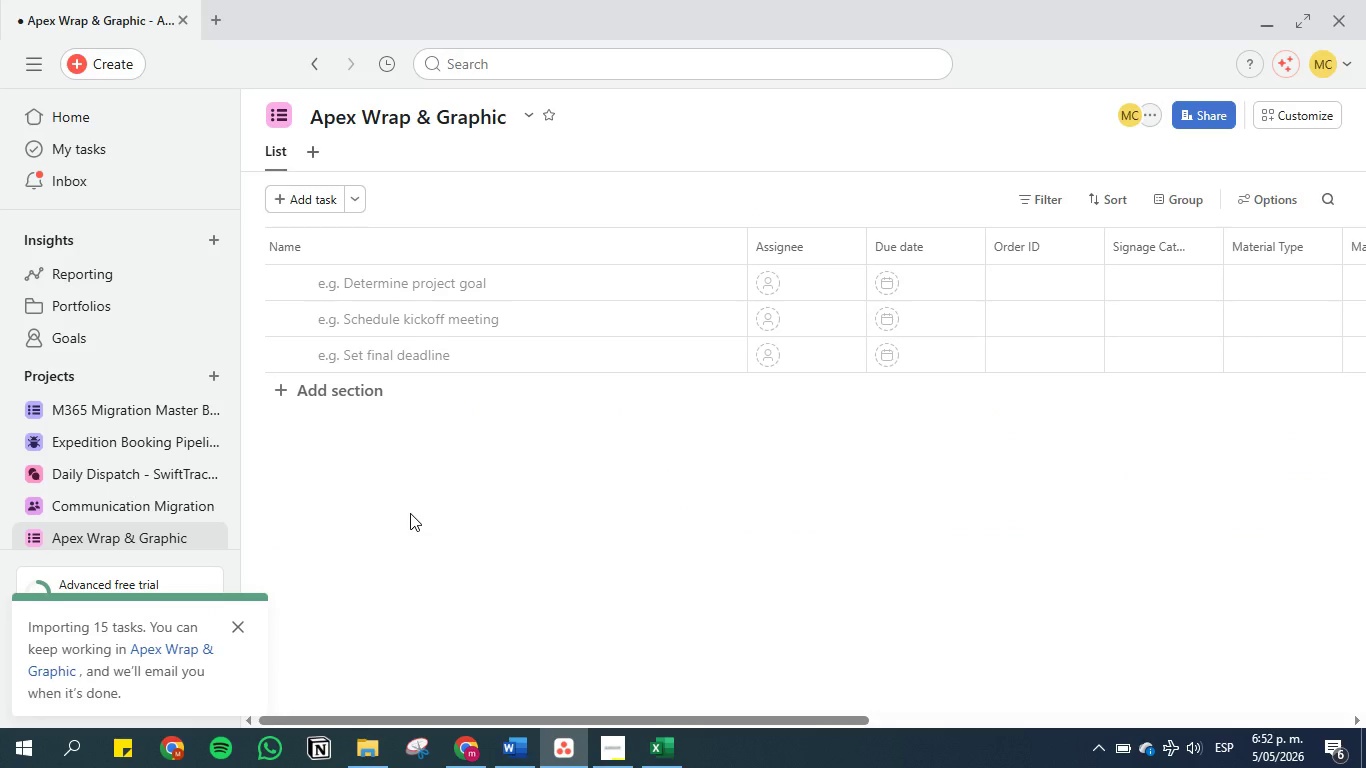 
scroll: coordinate [486, 587], scroll_direction: down, amount: 9.0
 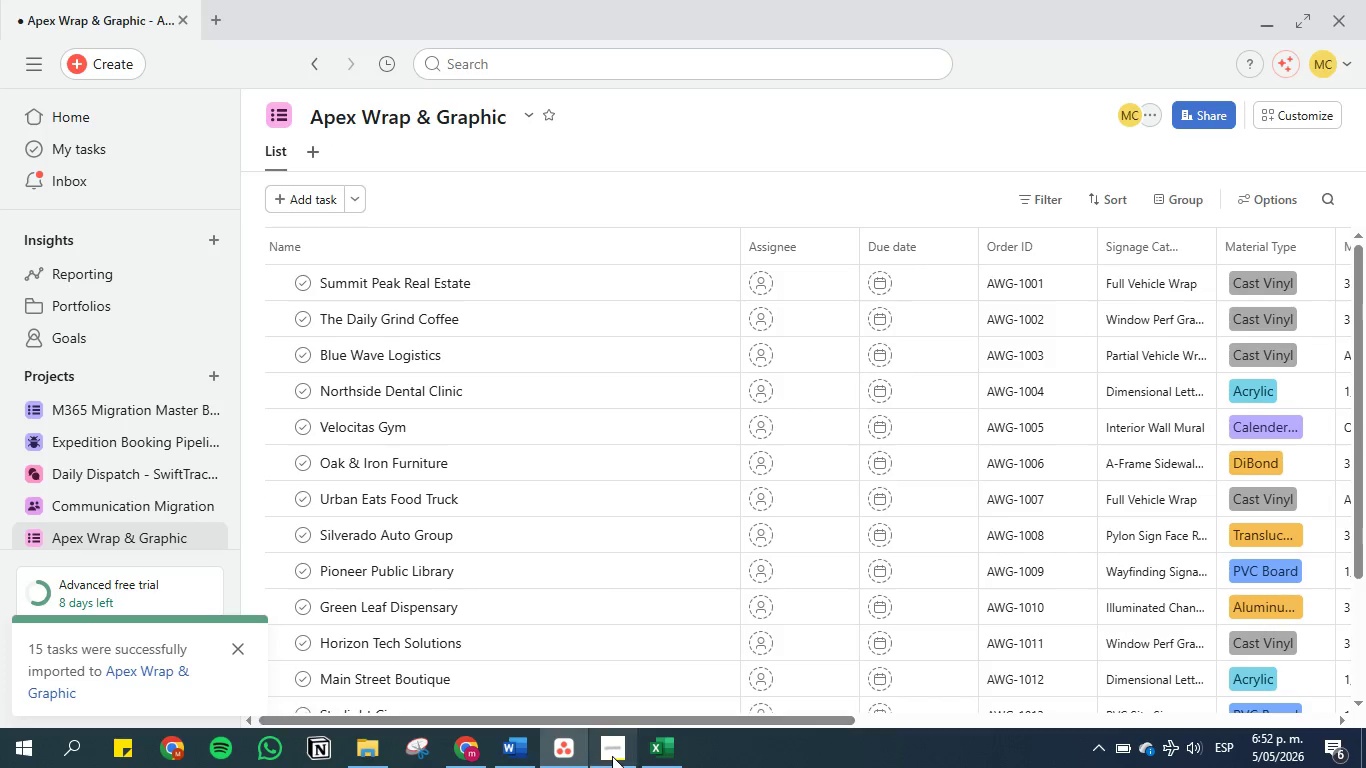 
left_click([613, 756])